 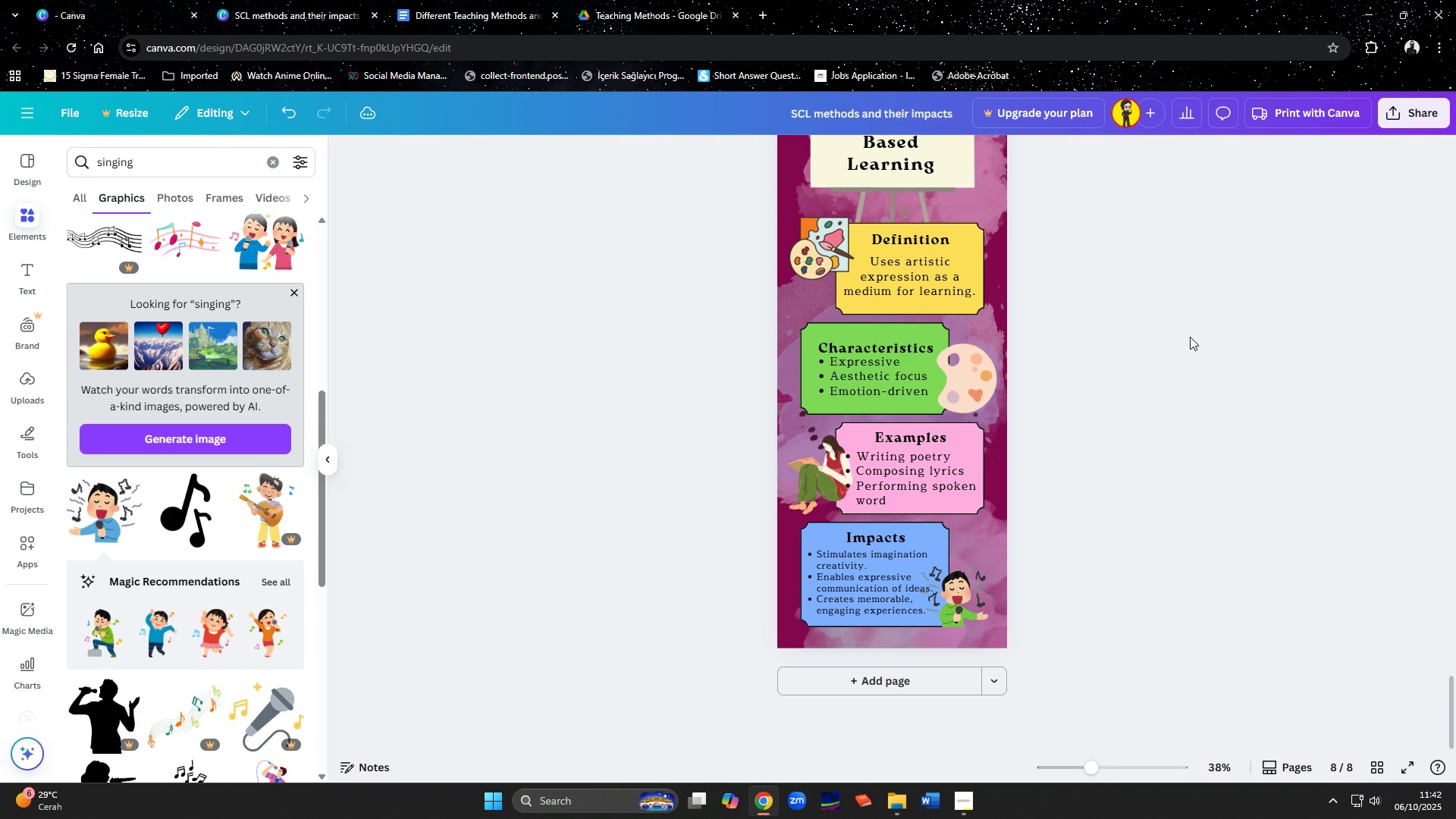 
key(Control+ControlLeft)
 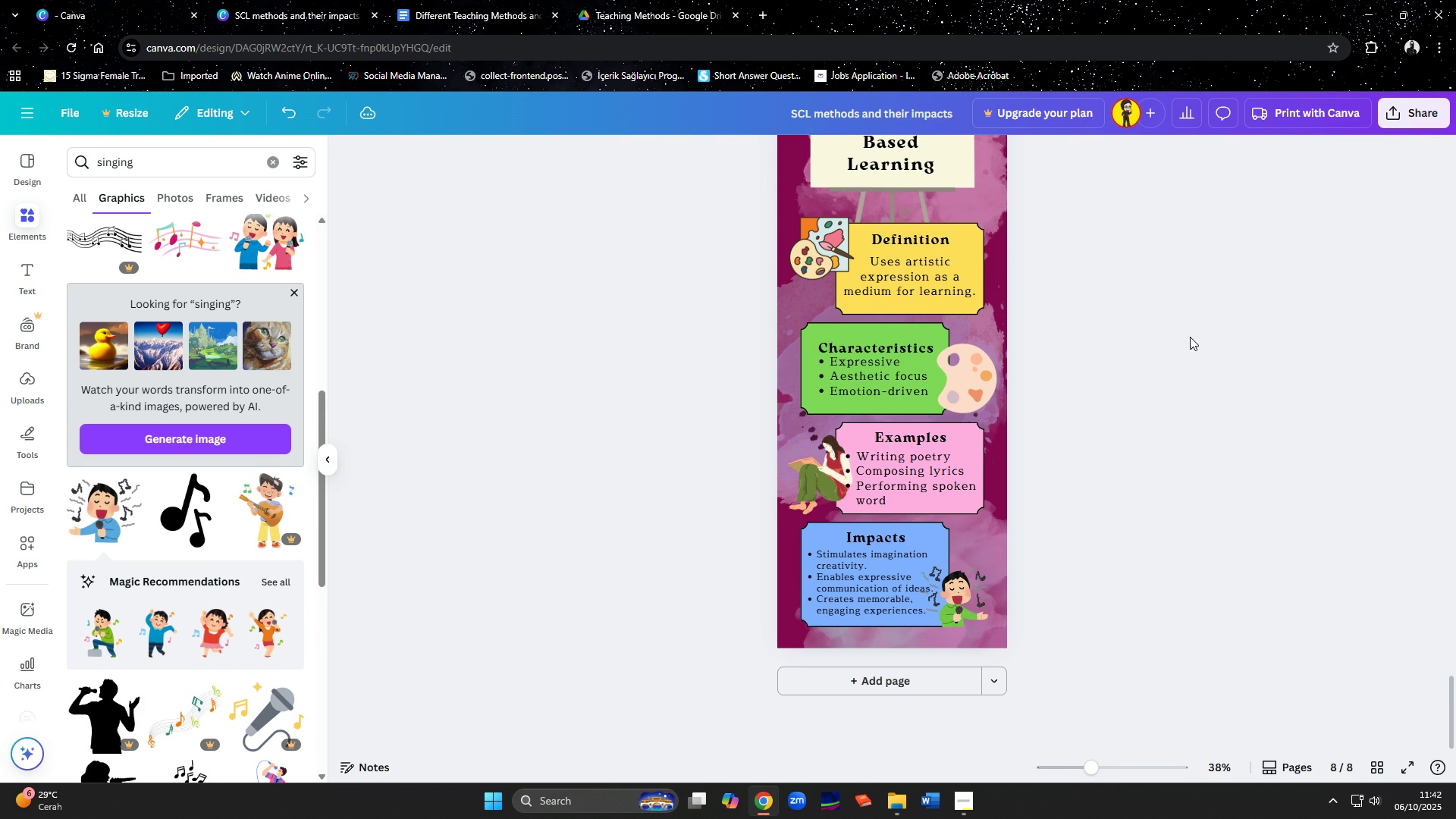 
key(Control+ControlLeft)
 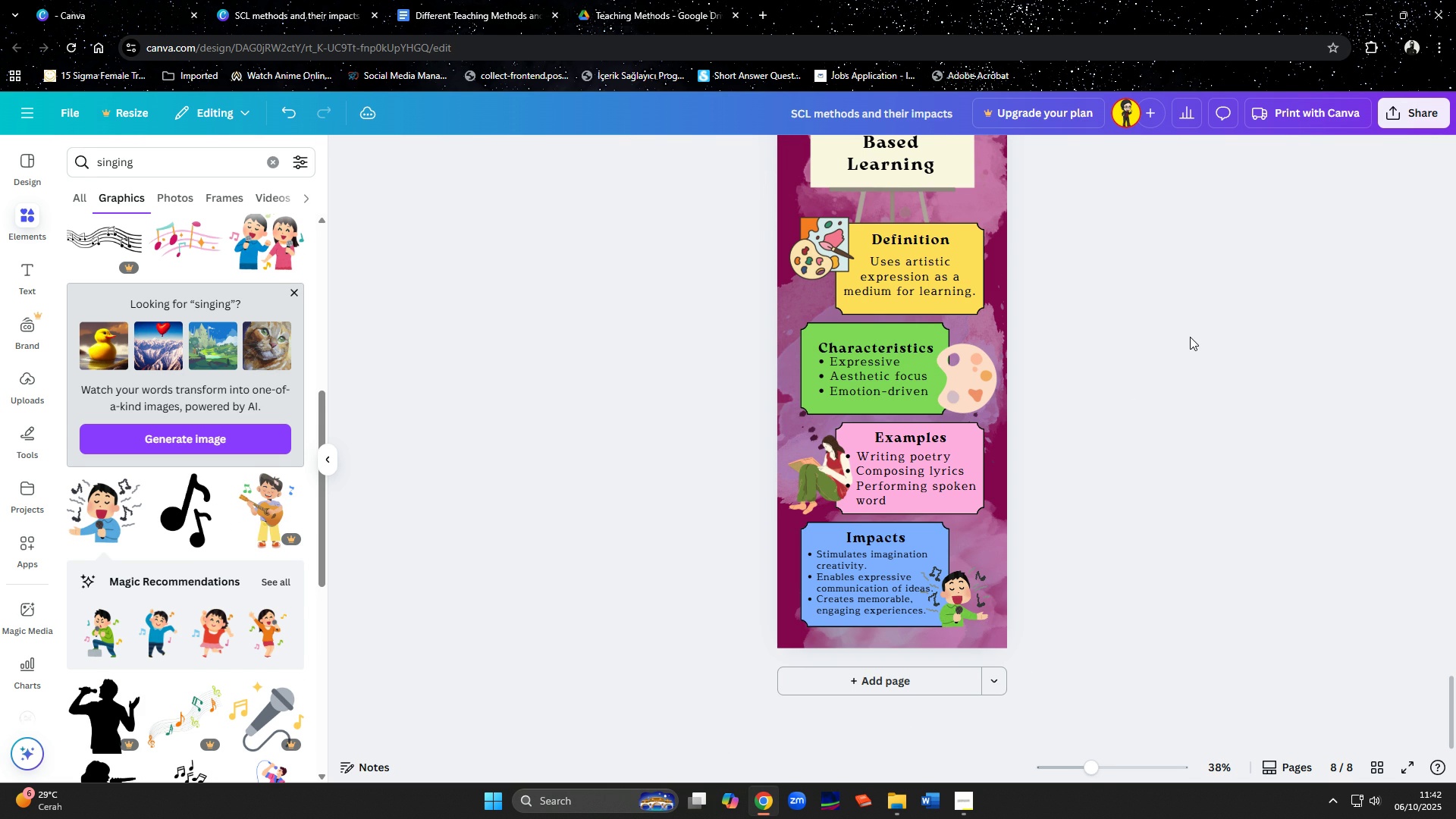 
key(Control+ControlLeft)
 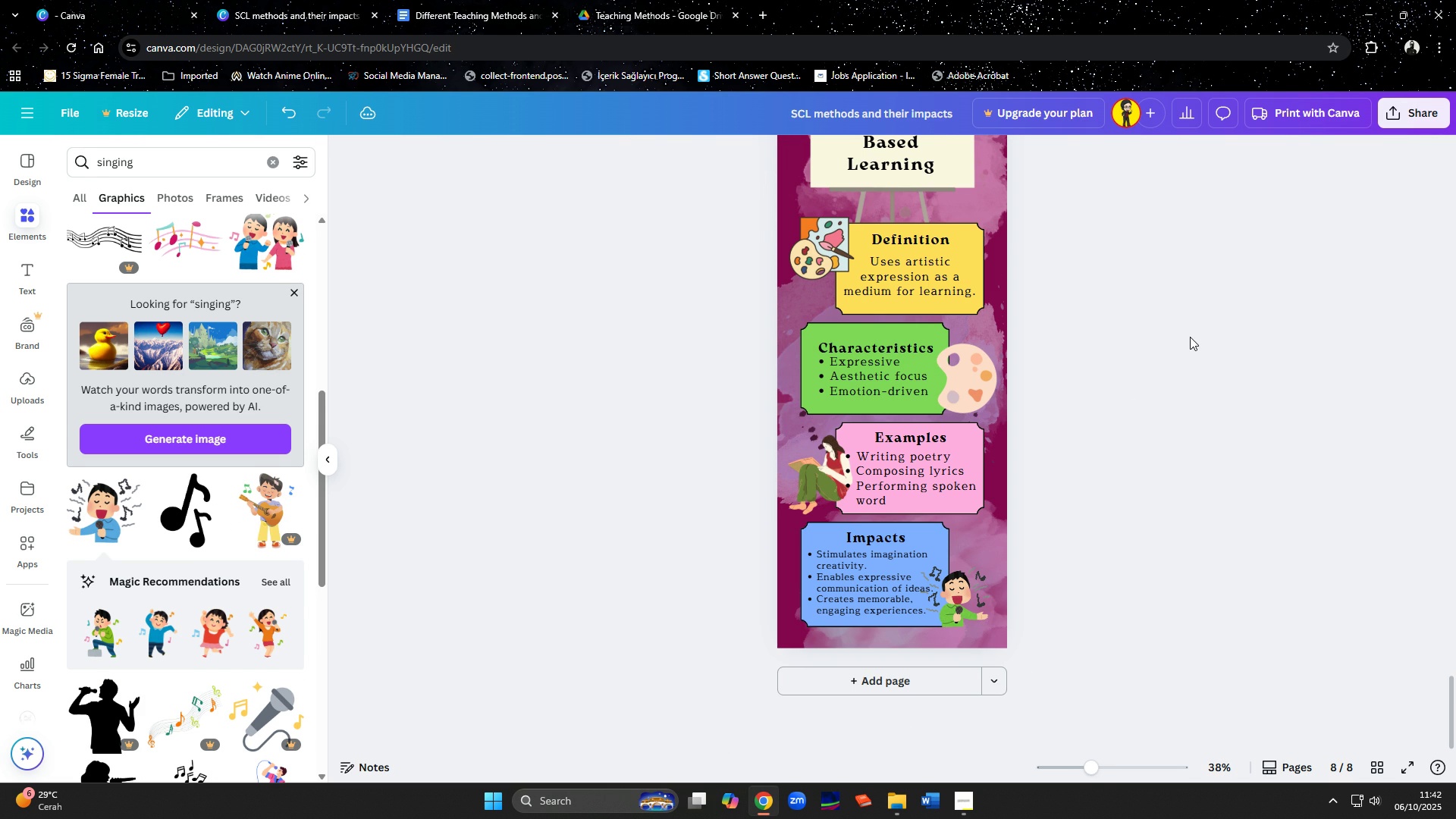 
key(Control+ControlLeft)
 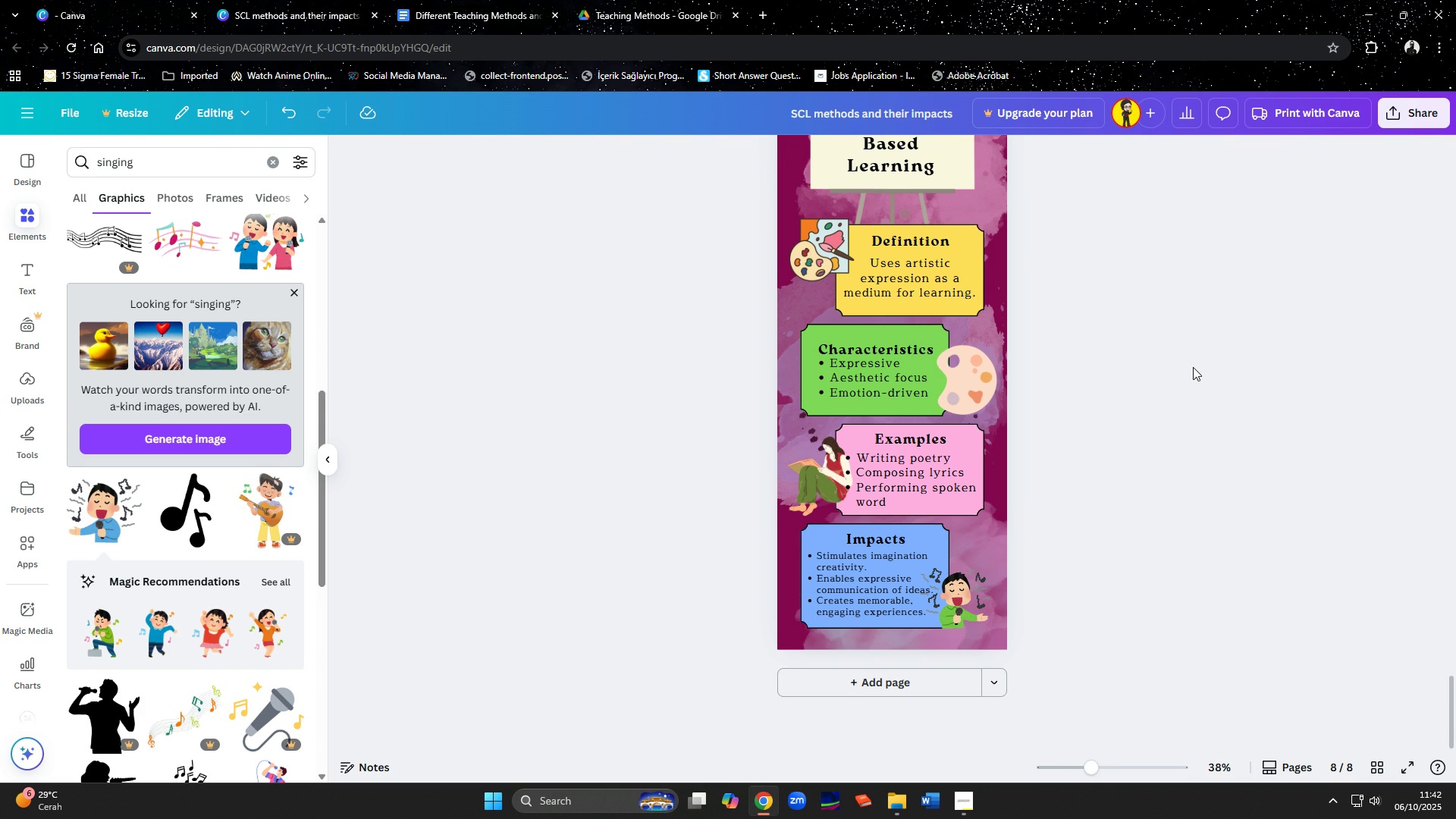 
scroll: coordinate [1193, 367], scroll_direction: up, amount: 4.0
 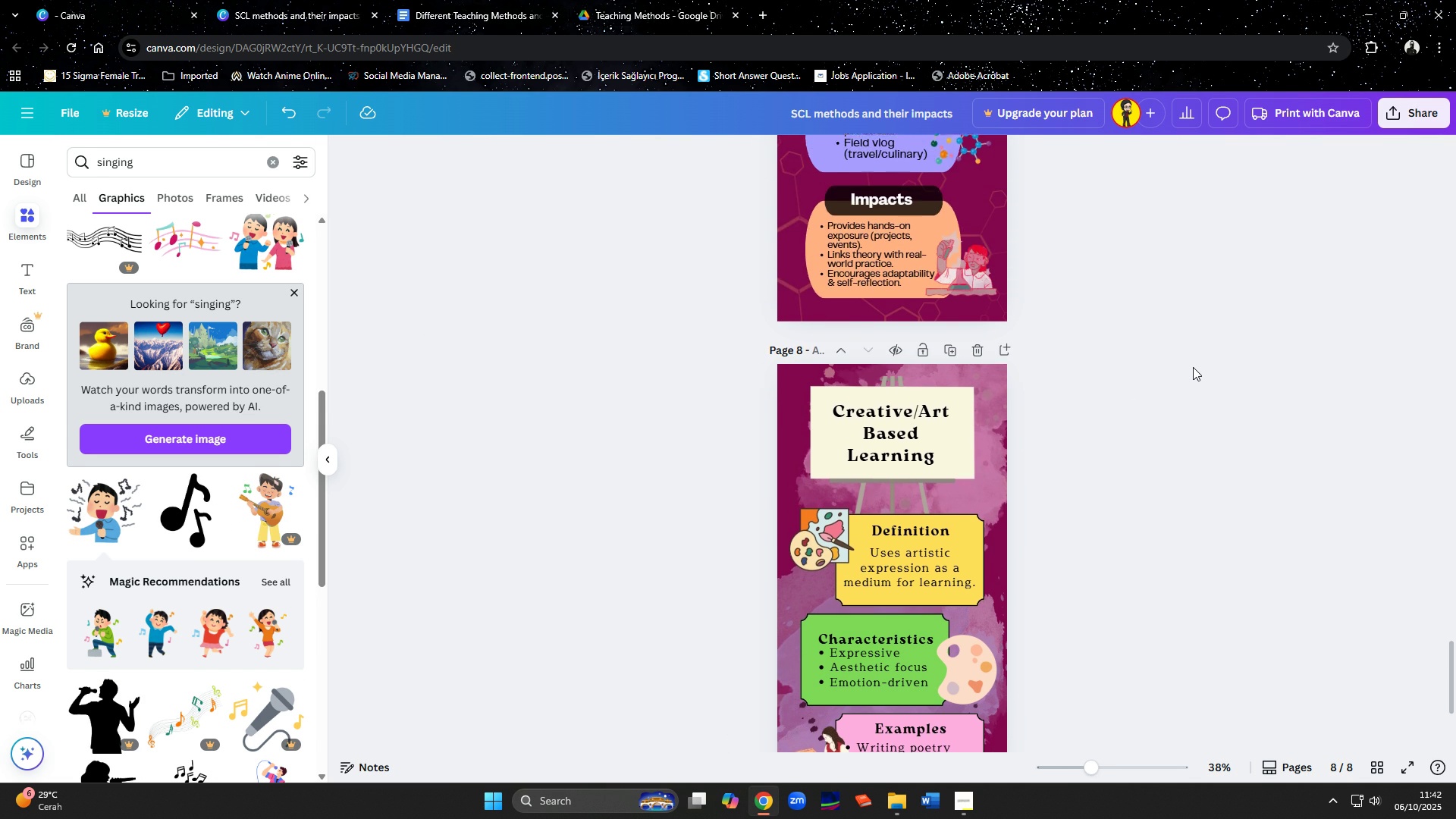 
scroll: coordinate [1193, 367], scroll_direction: down, amount: 3.0
 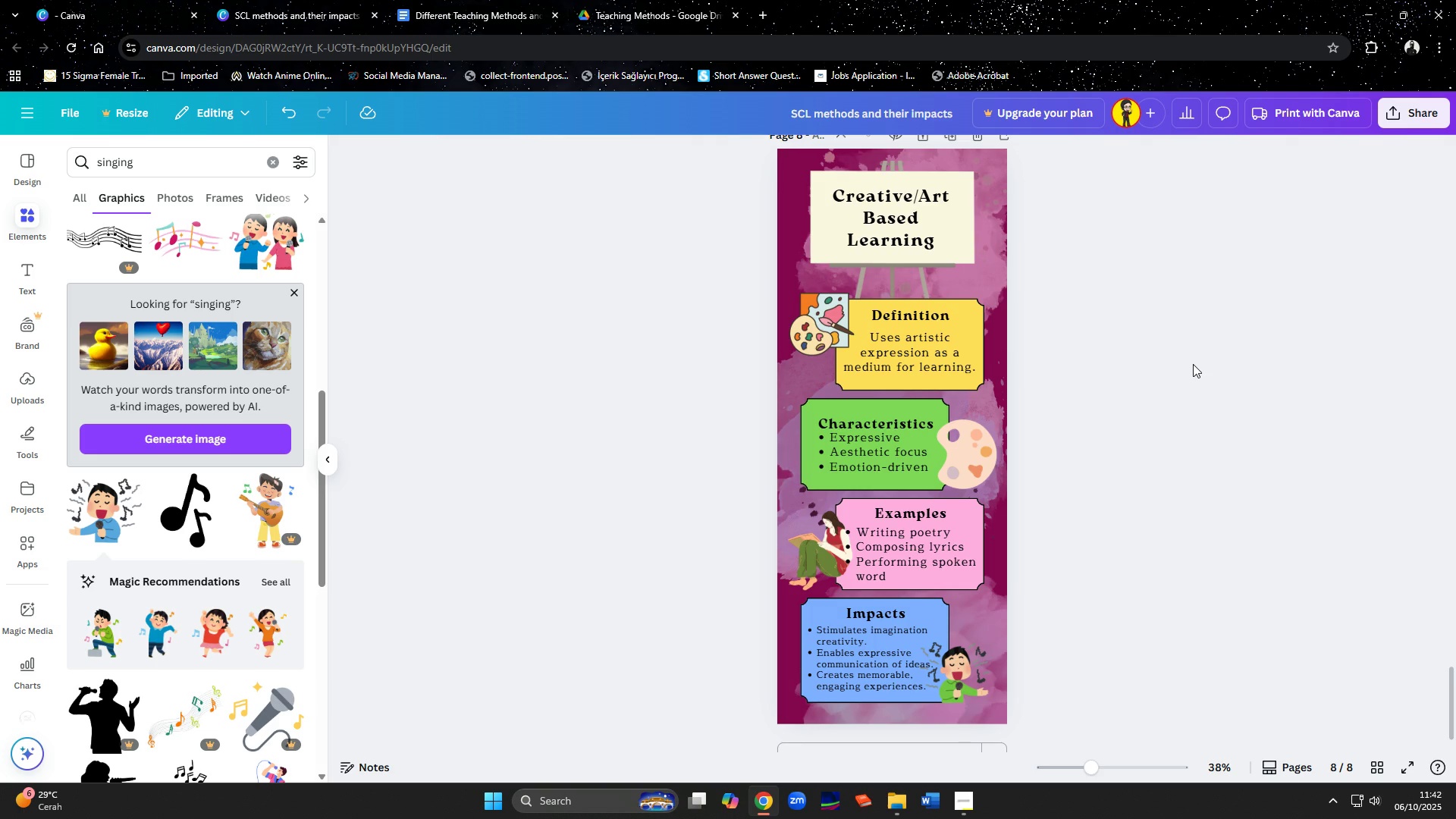 
wait(5.69)
 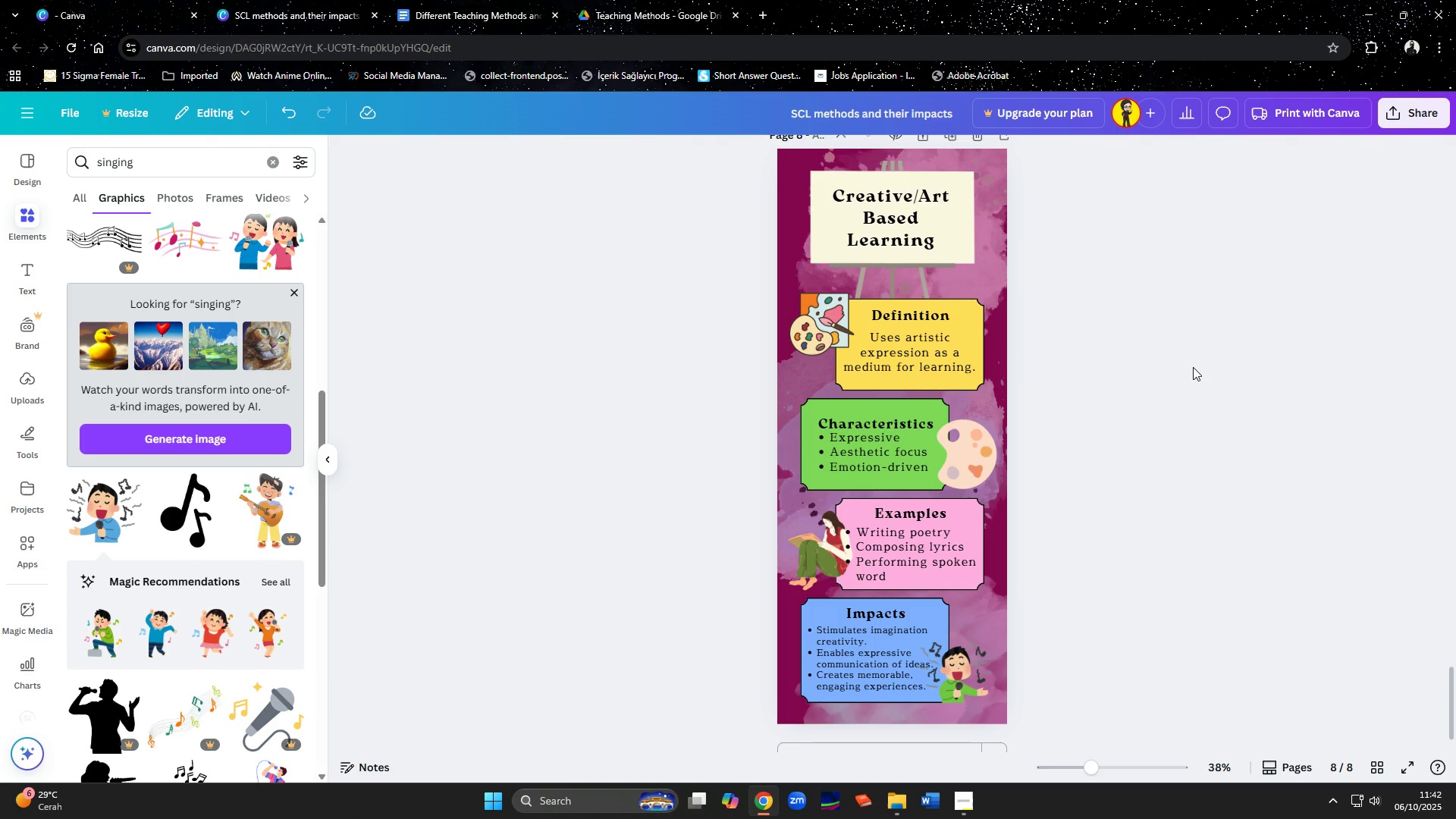 
scroll: coordinate [1184, 434], scroll_direction: up, amount: 2.0
 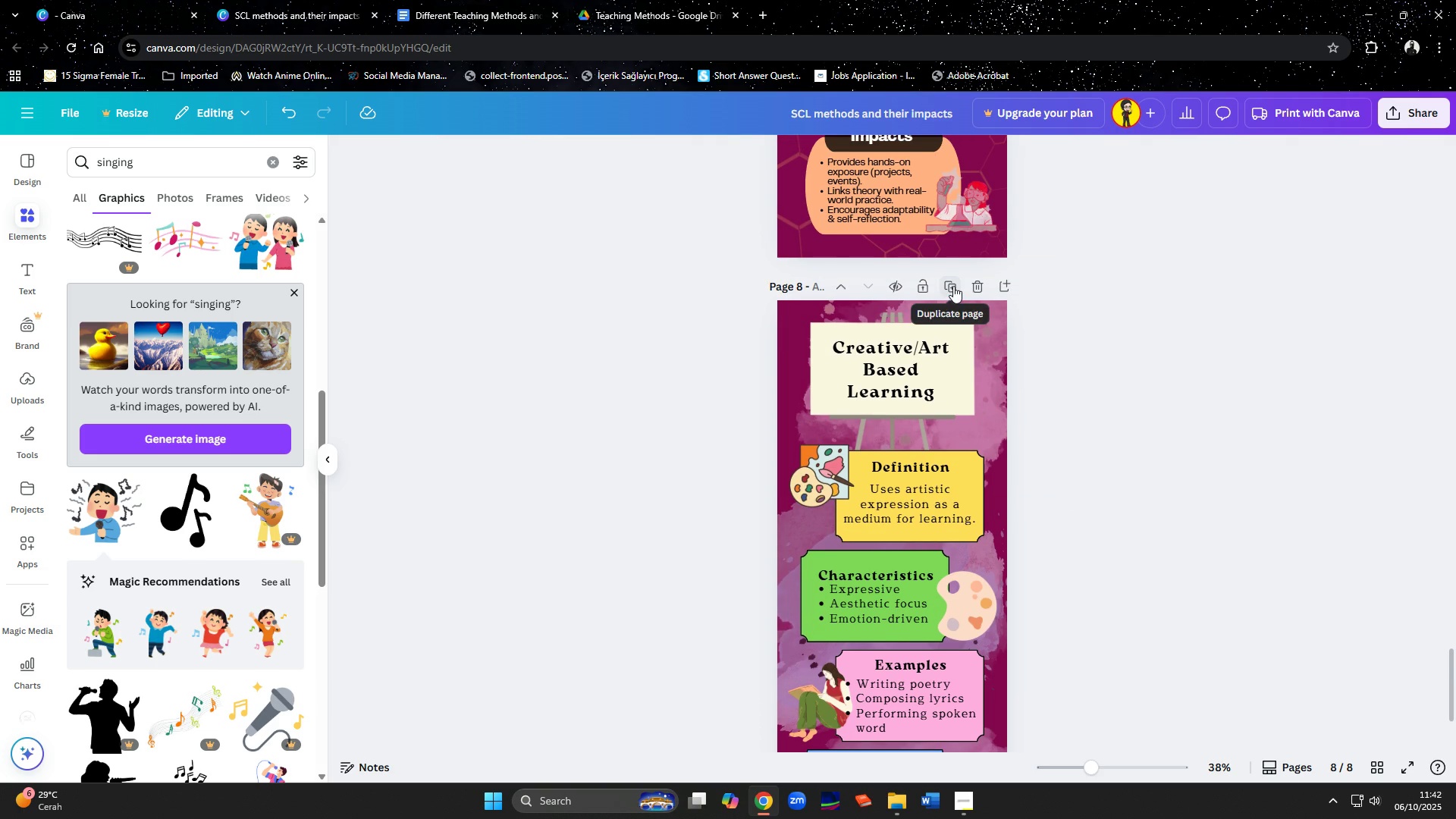 
left_click([953, 286])
 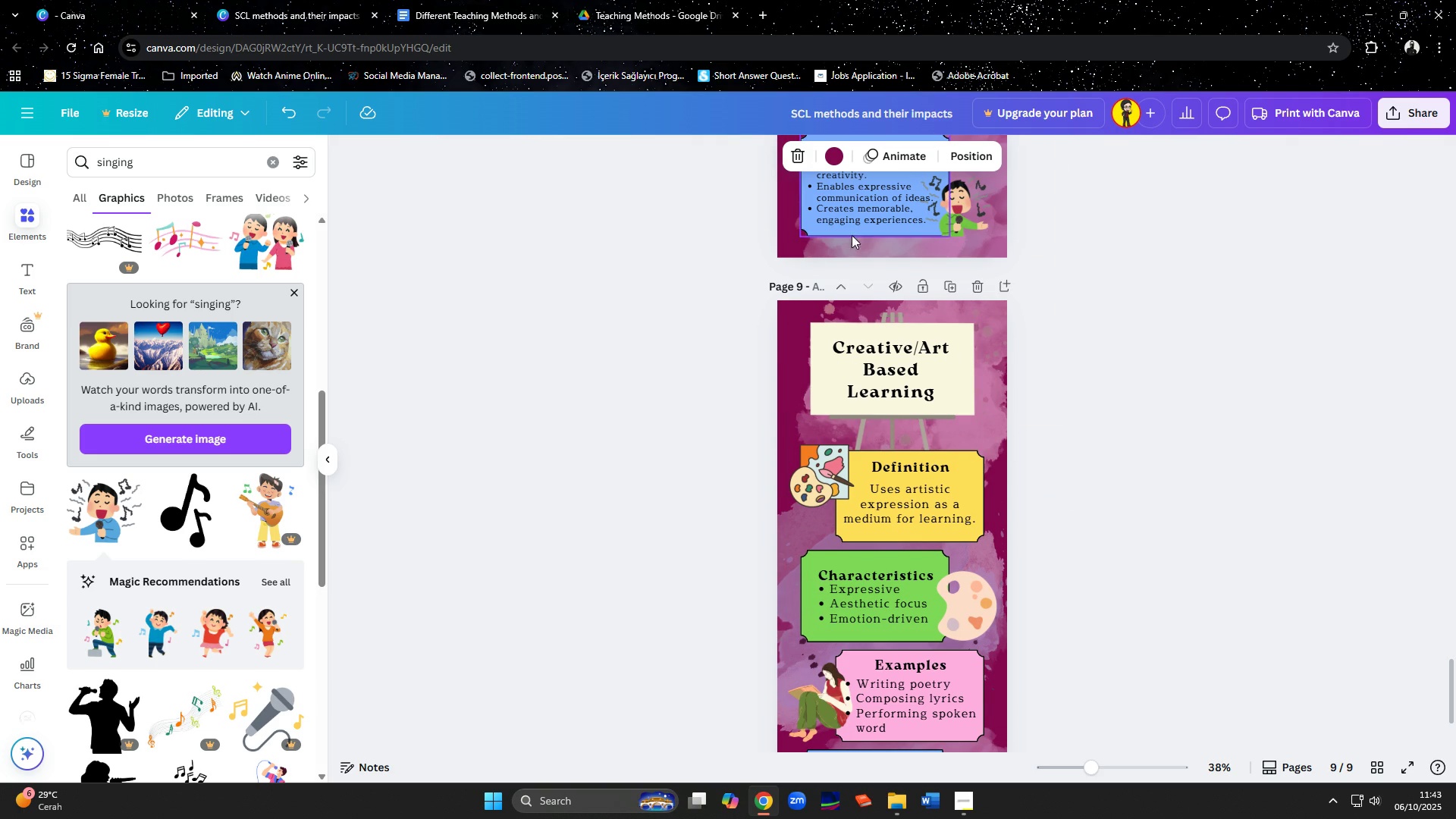 
scroll: coordinate [873, 447], scroll_direction: down, amount: 1.0
 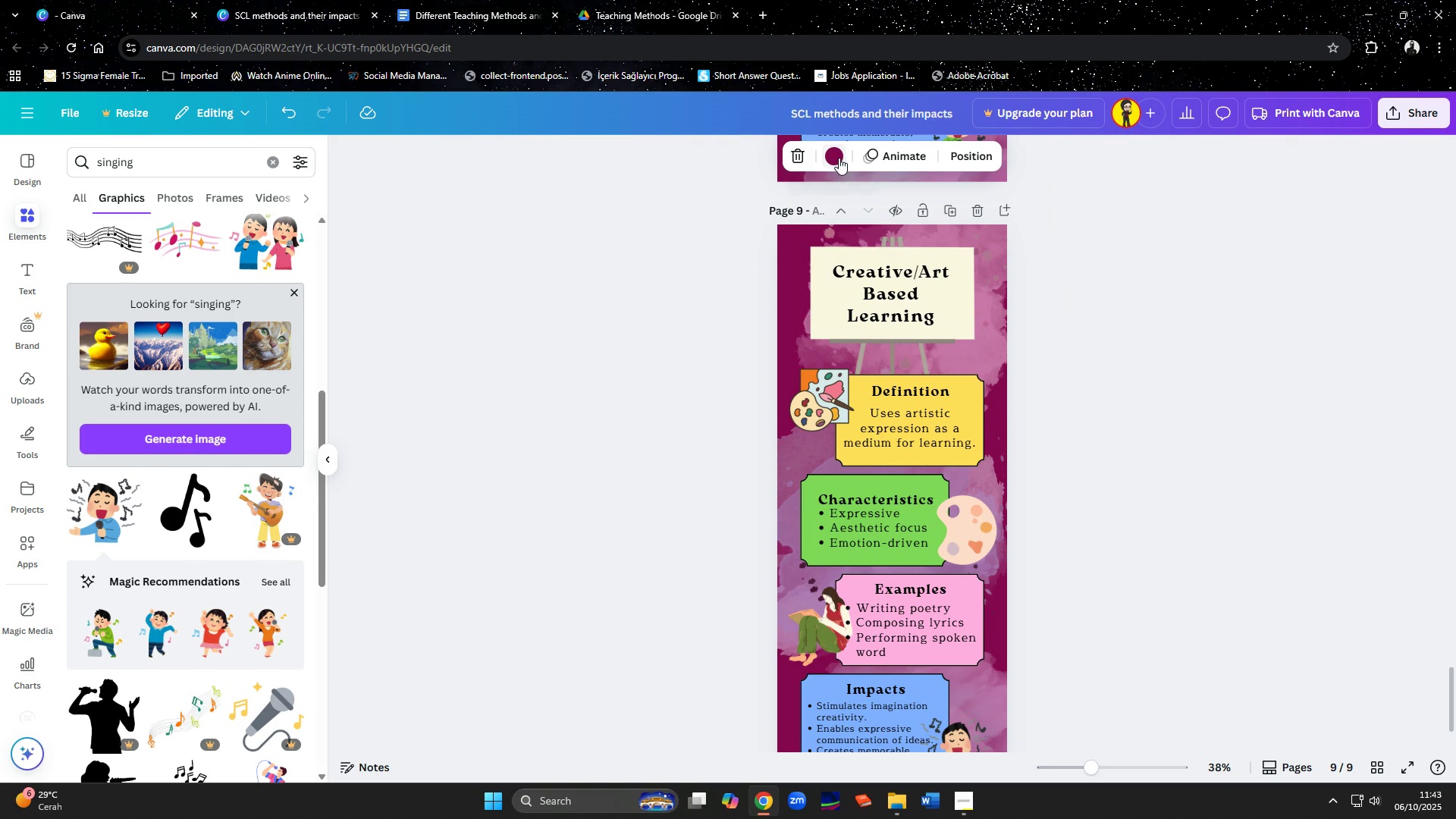 
left_click([839, 158])
 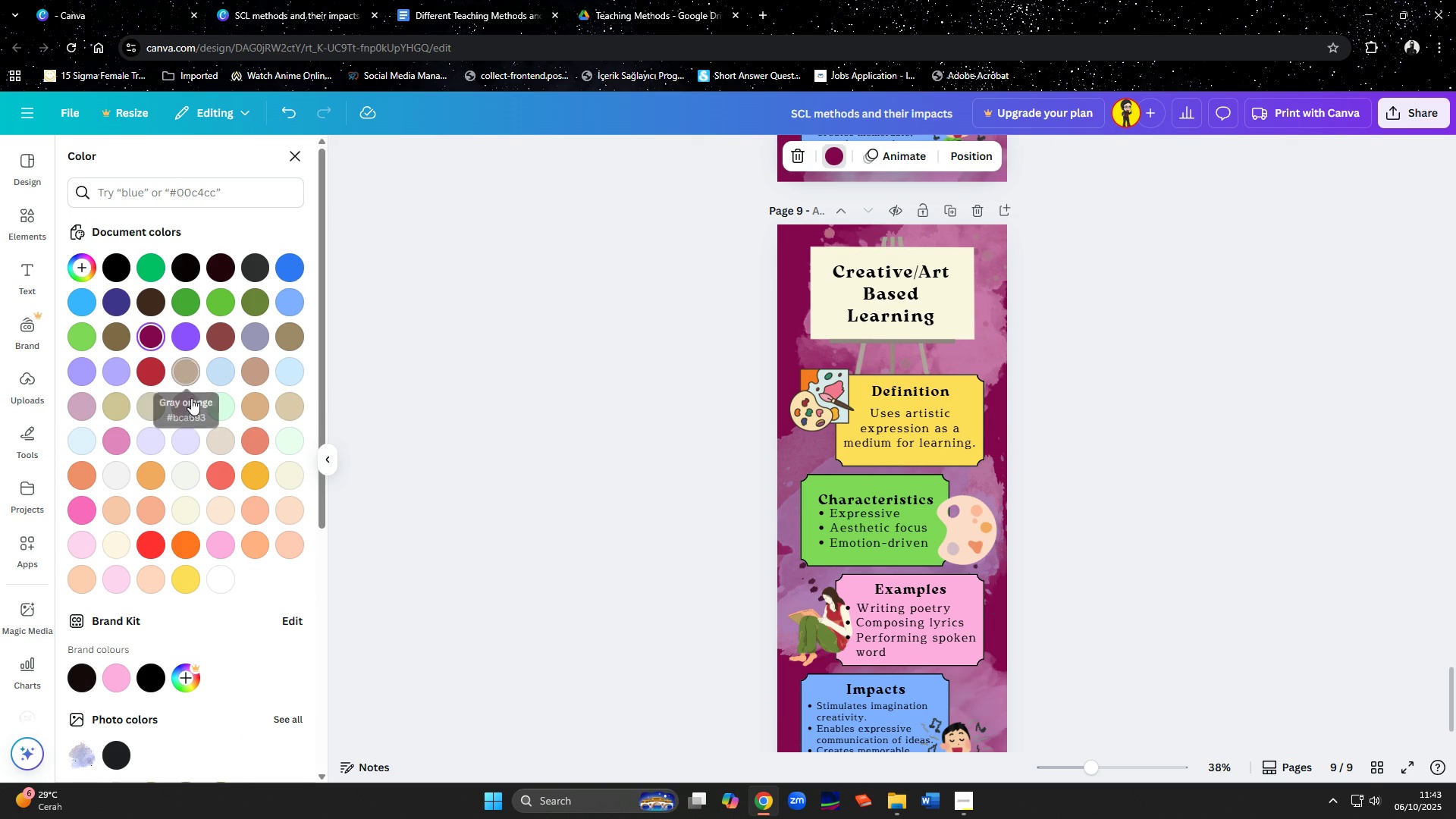 
scroll: coordinate [189, 573], scroll_direction: down, amount: 7.0
 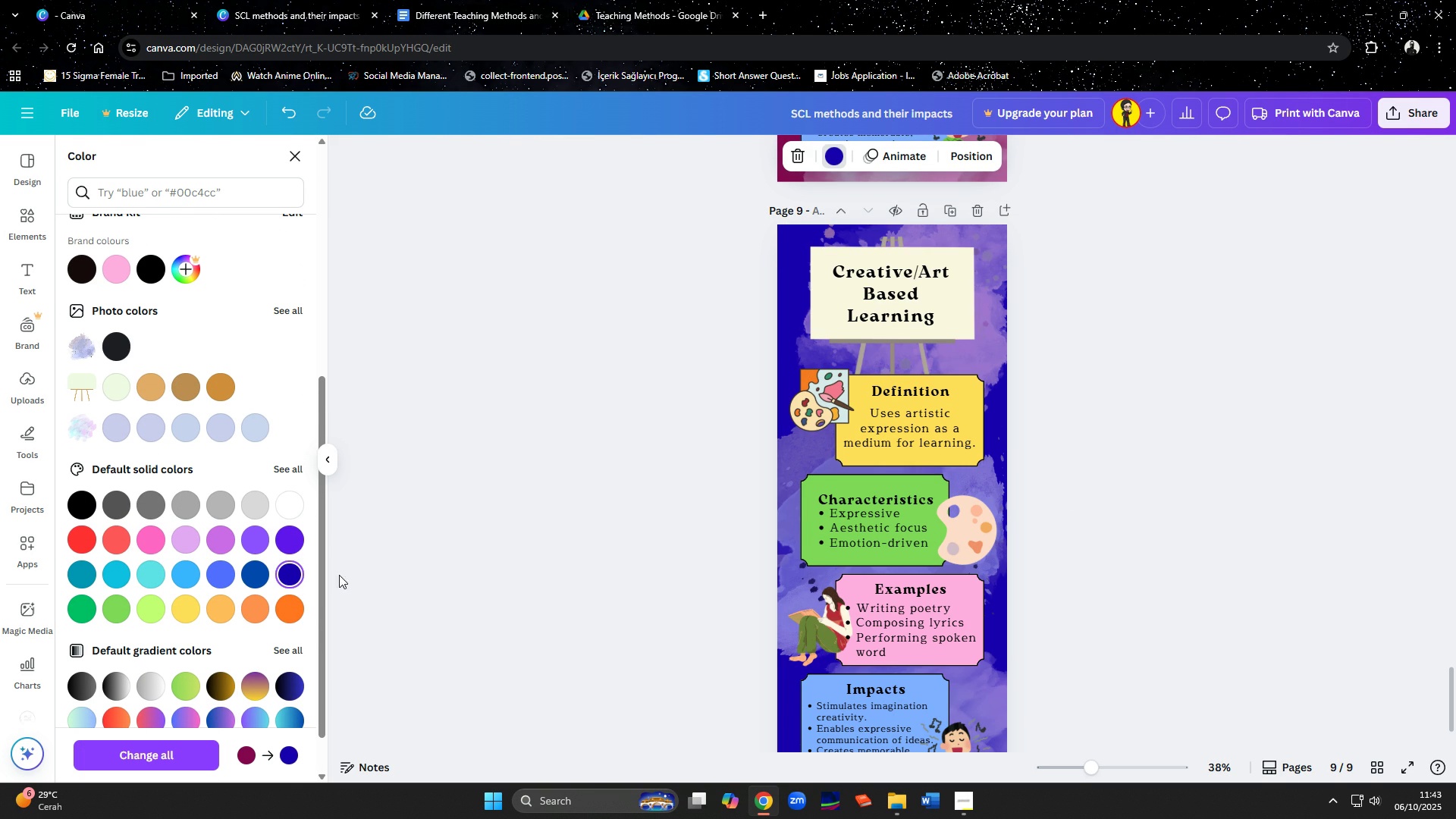 
wait(6.35)
 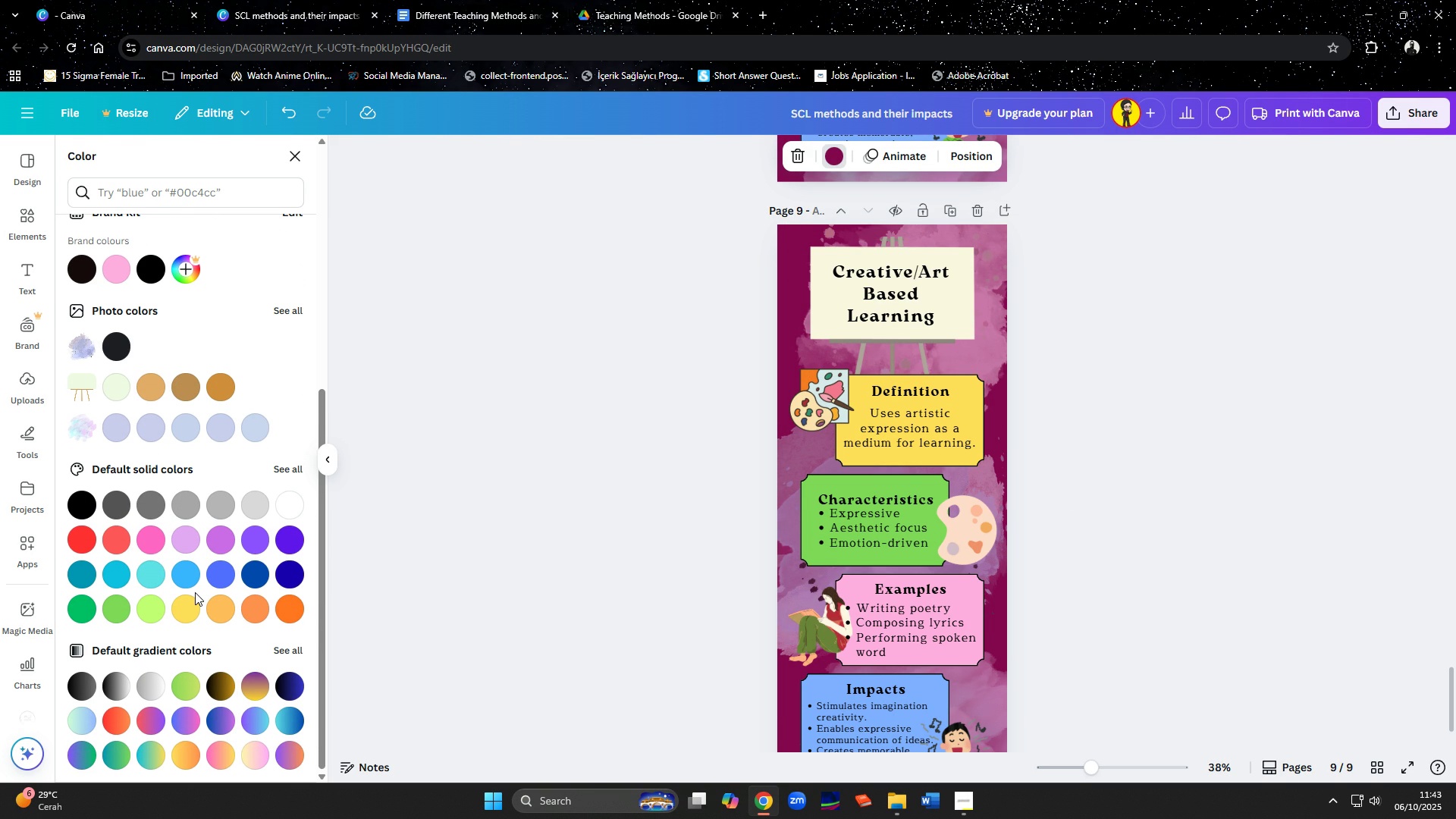 
scroll: coordinate [1109, 428], scroll_direction: down, amount: 2.0
 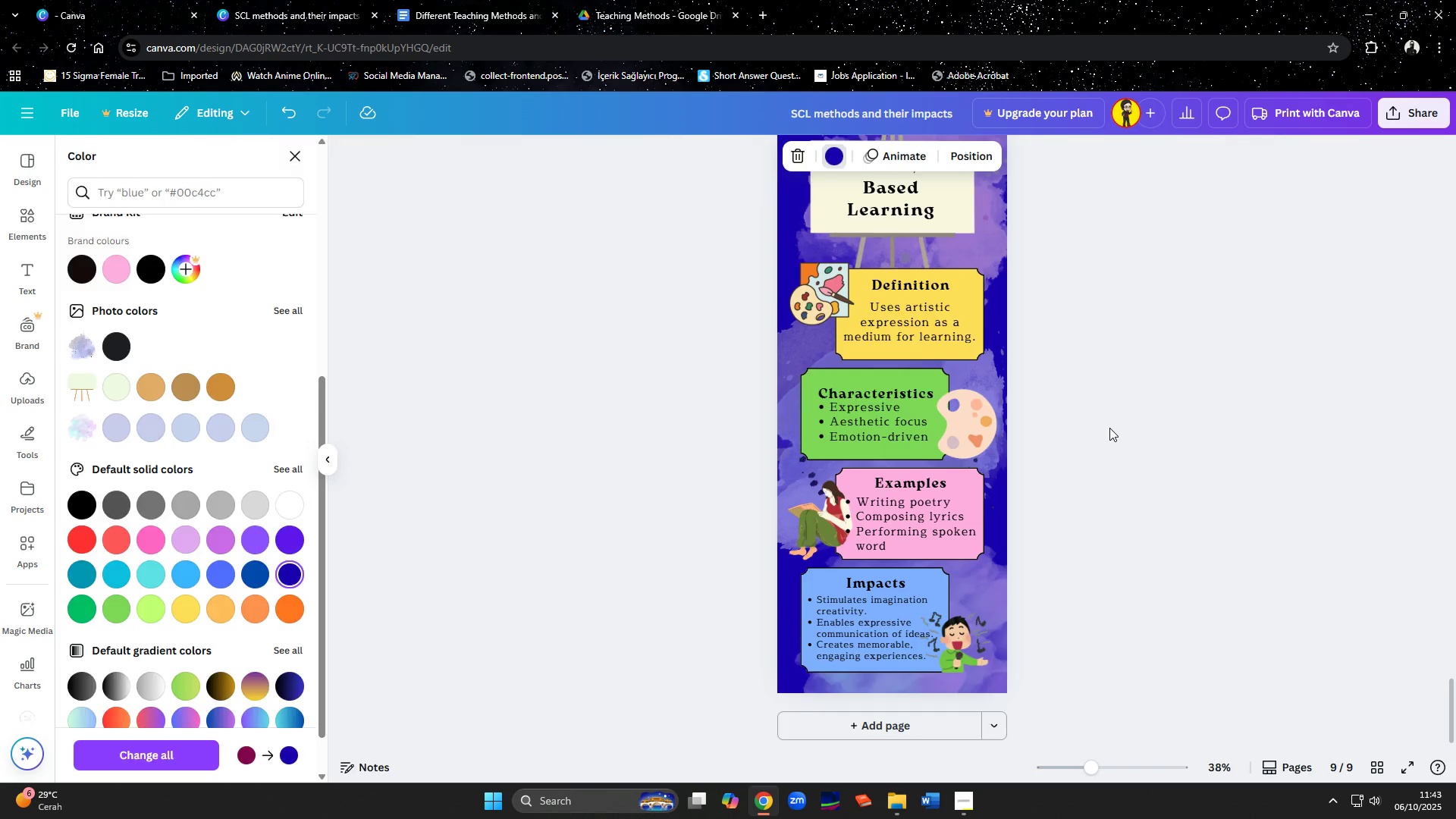 
left_click([1109, 428])
 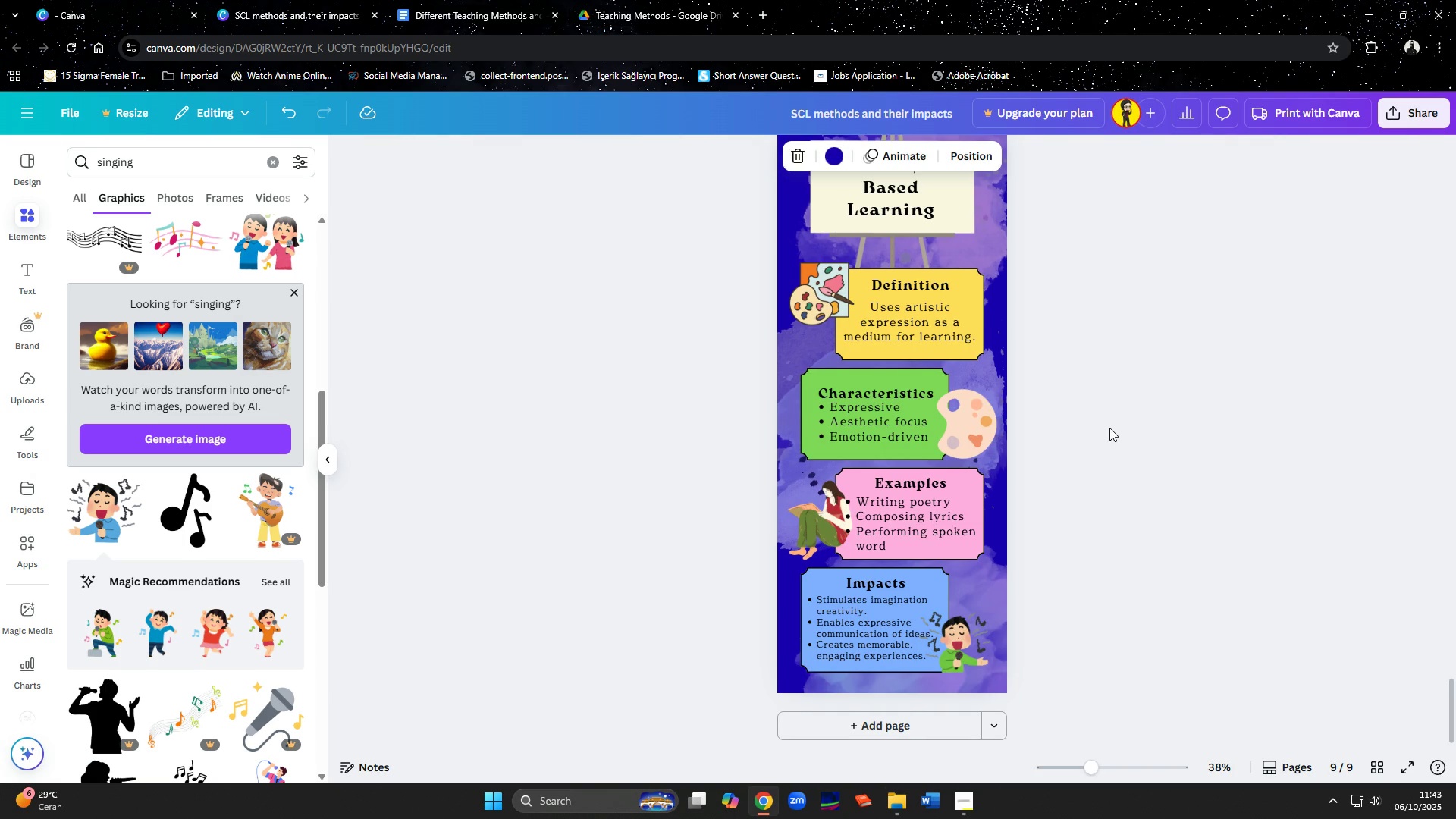 
left_click([1109, 428])
 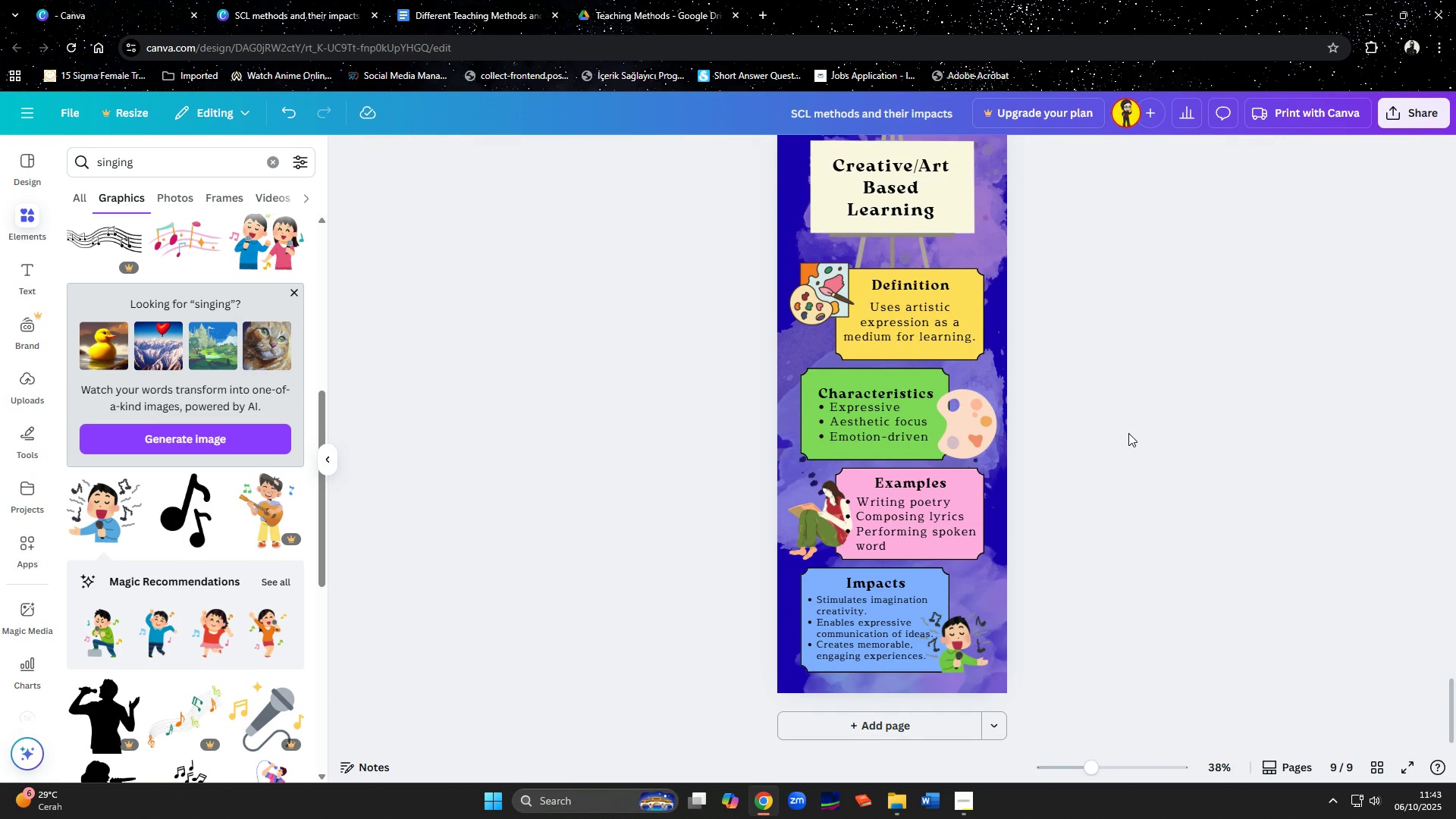 
scroll: coordinate [1128, 433], scroll_direction: up, amount: 1.0